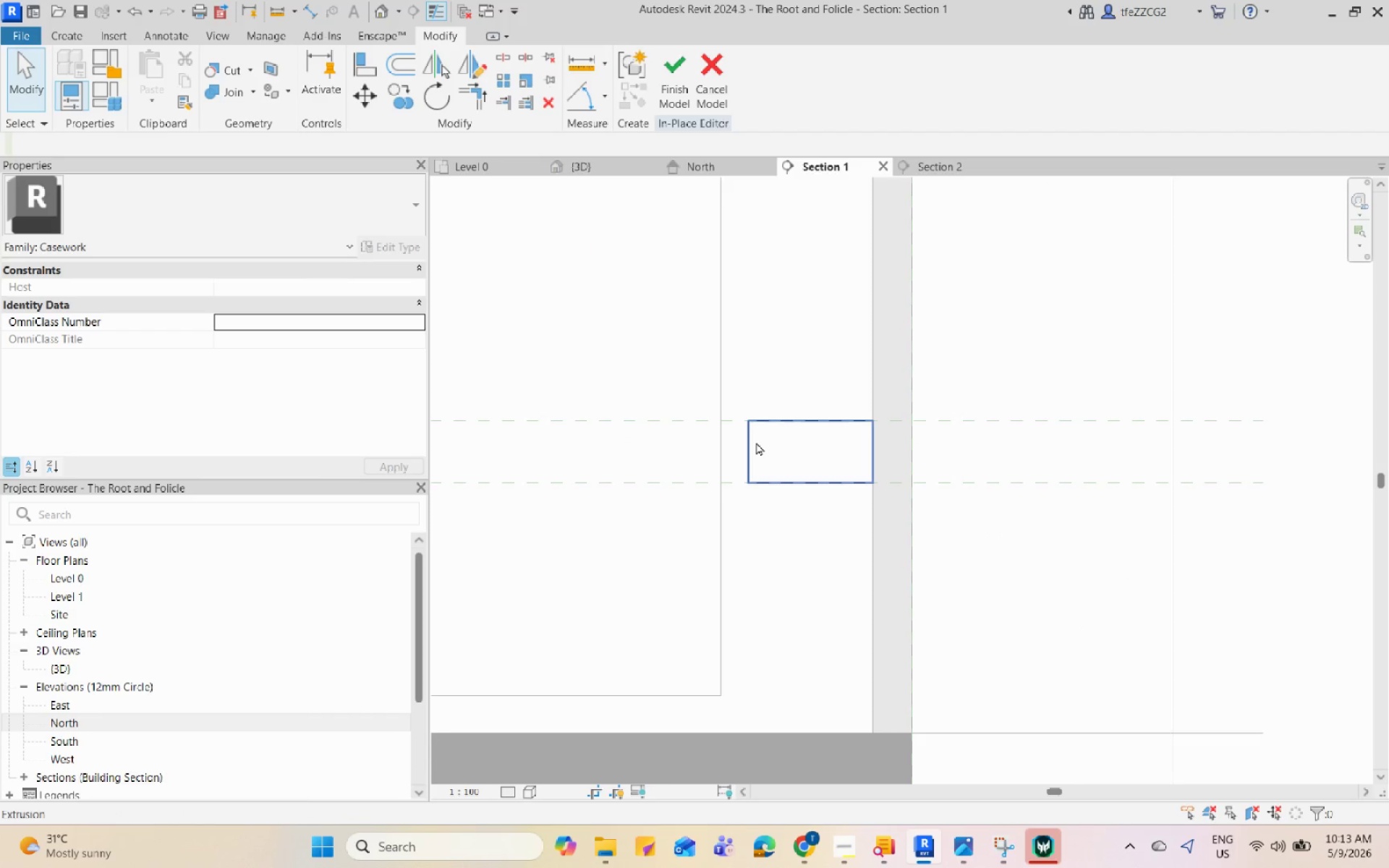 
left_click([756, 442])
 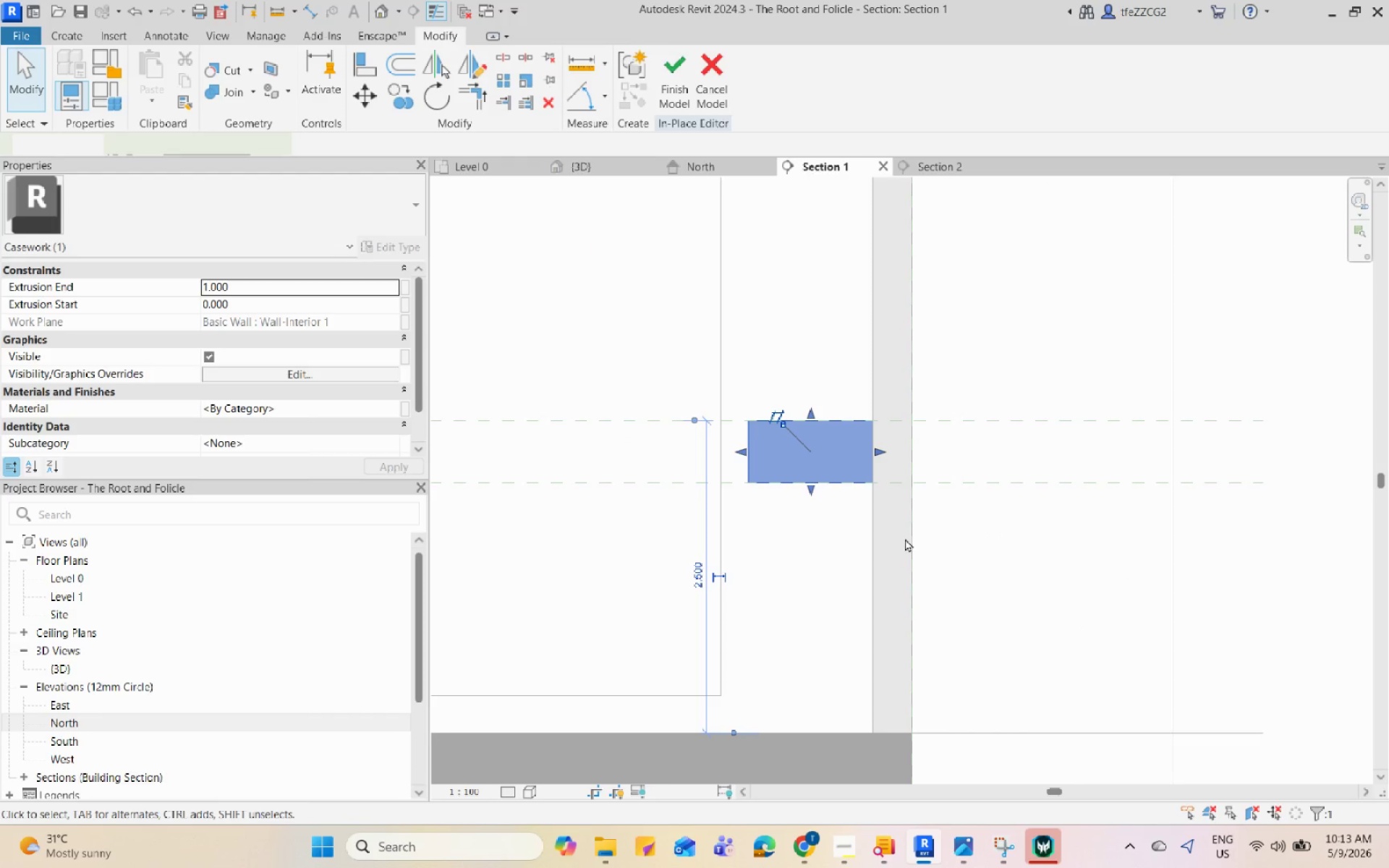 
scroll: coordinate [919, 480], scroll_direction: up, amount: 5.0
 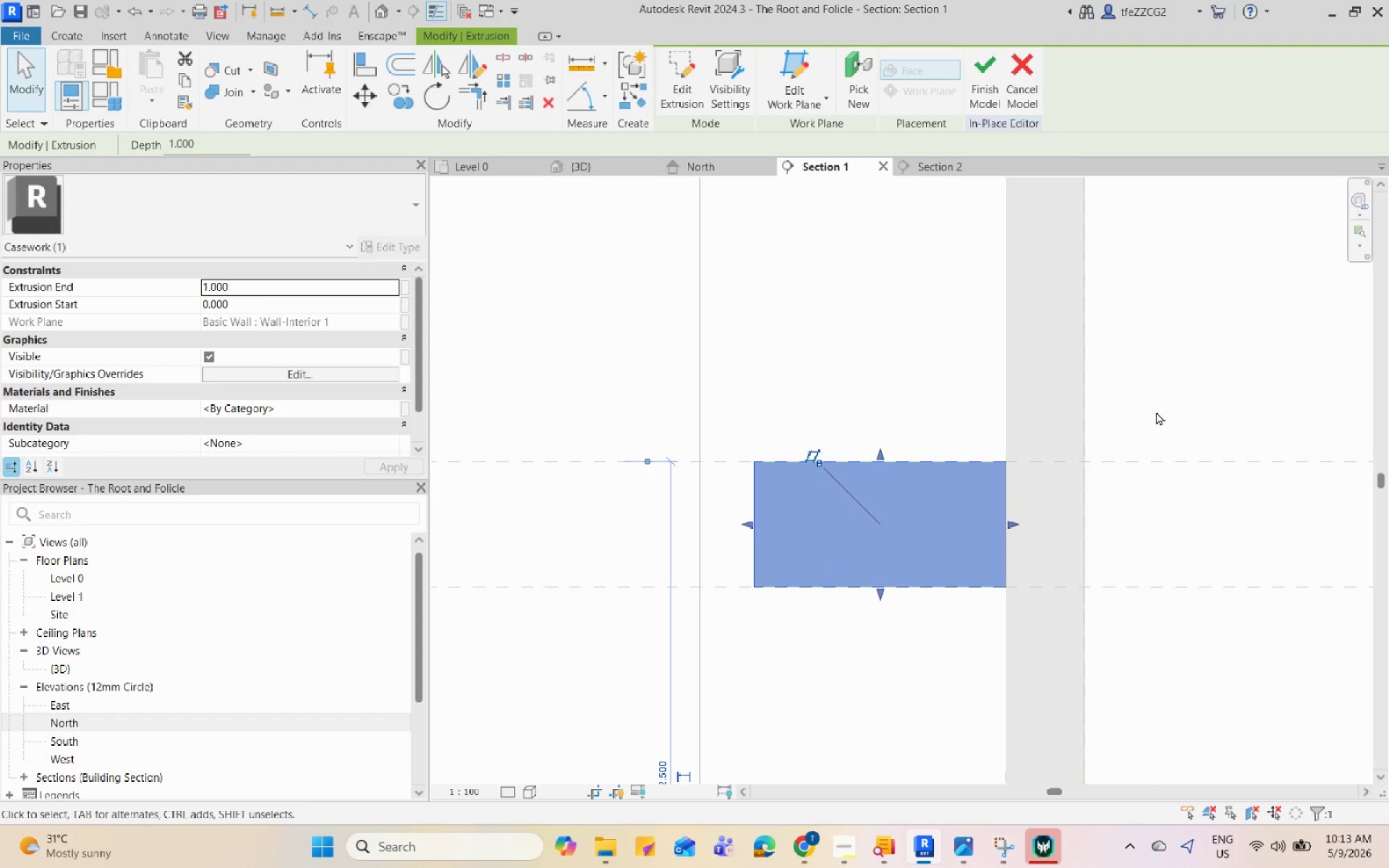 
left_click([1161, 398])
 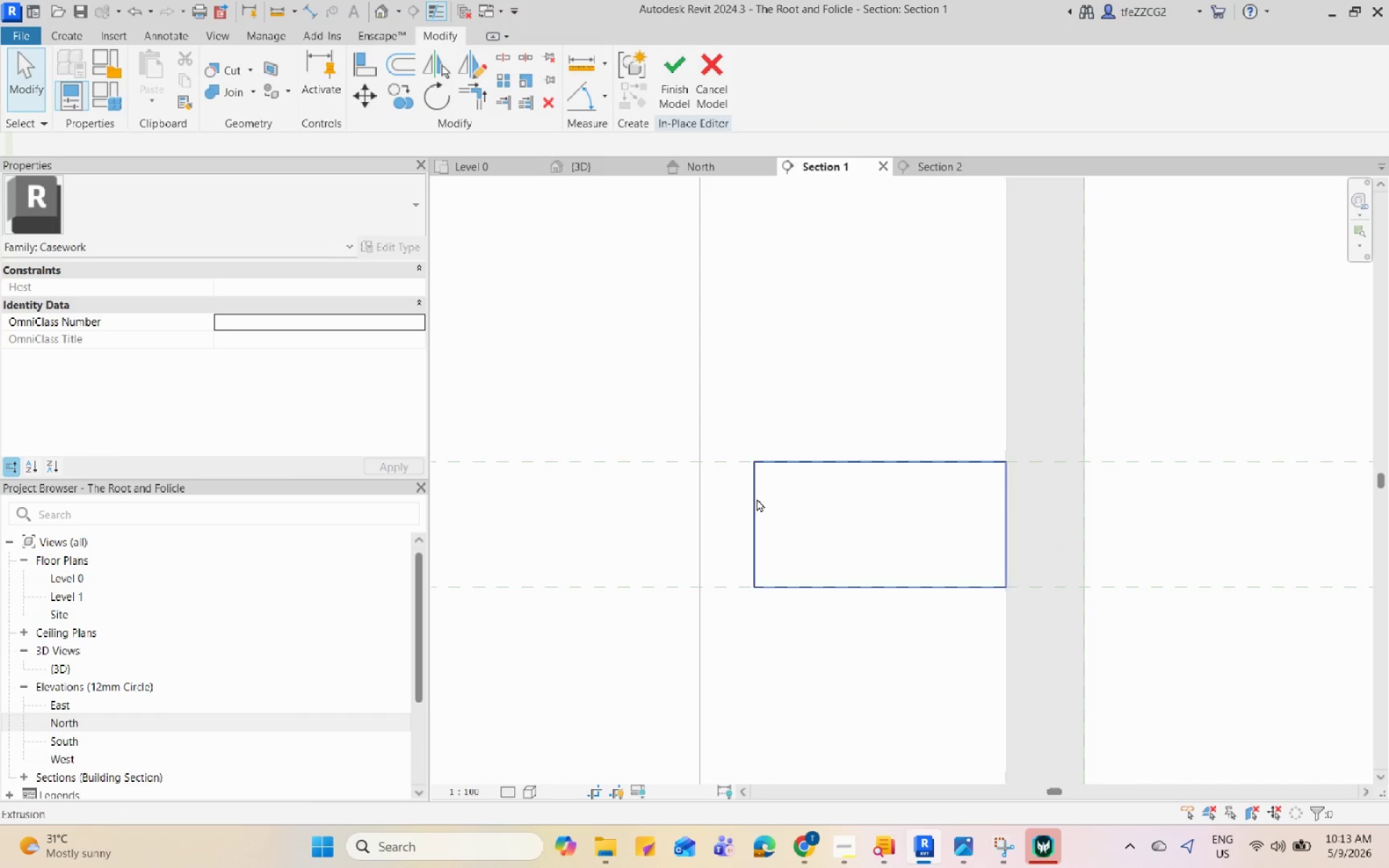 
left_click([747, 503])
 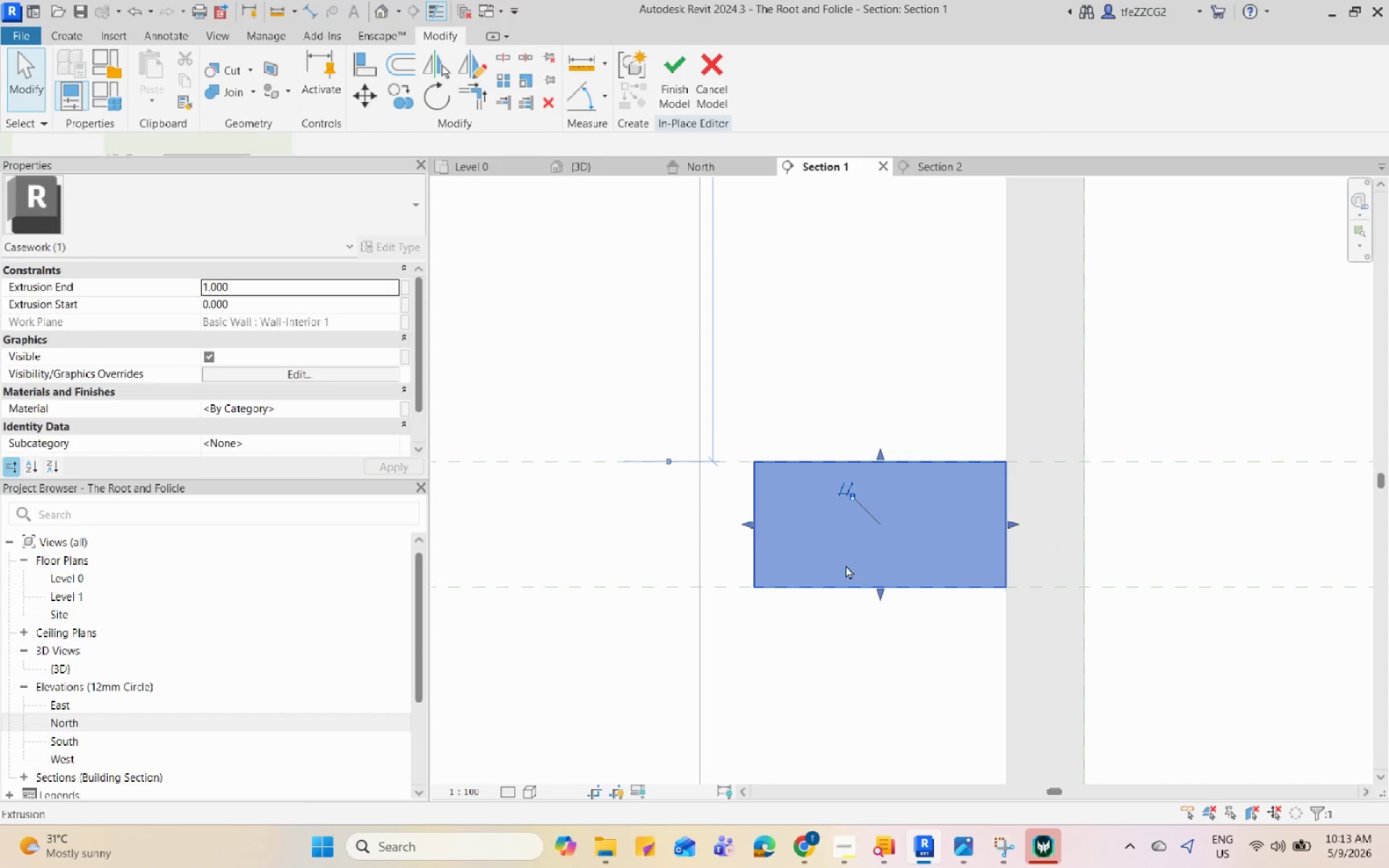 
scroll: coordinate [954, 493], scroll_direction: down, amount: 10.0
 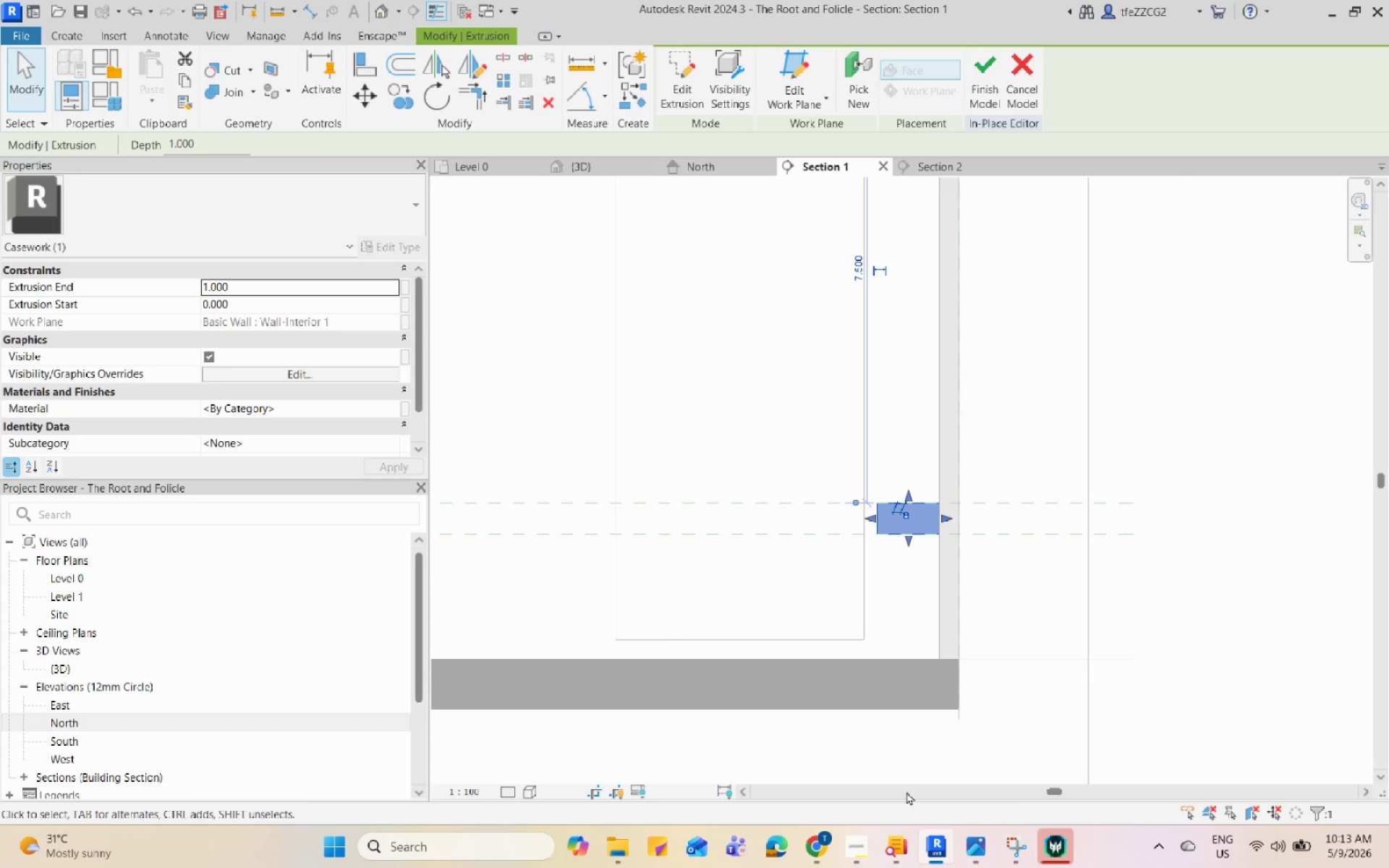 
left_click([867, 856])